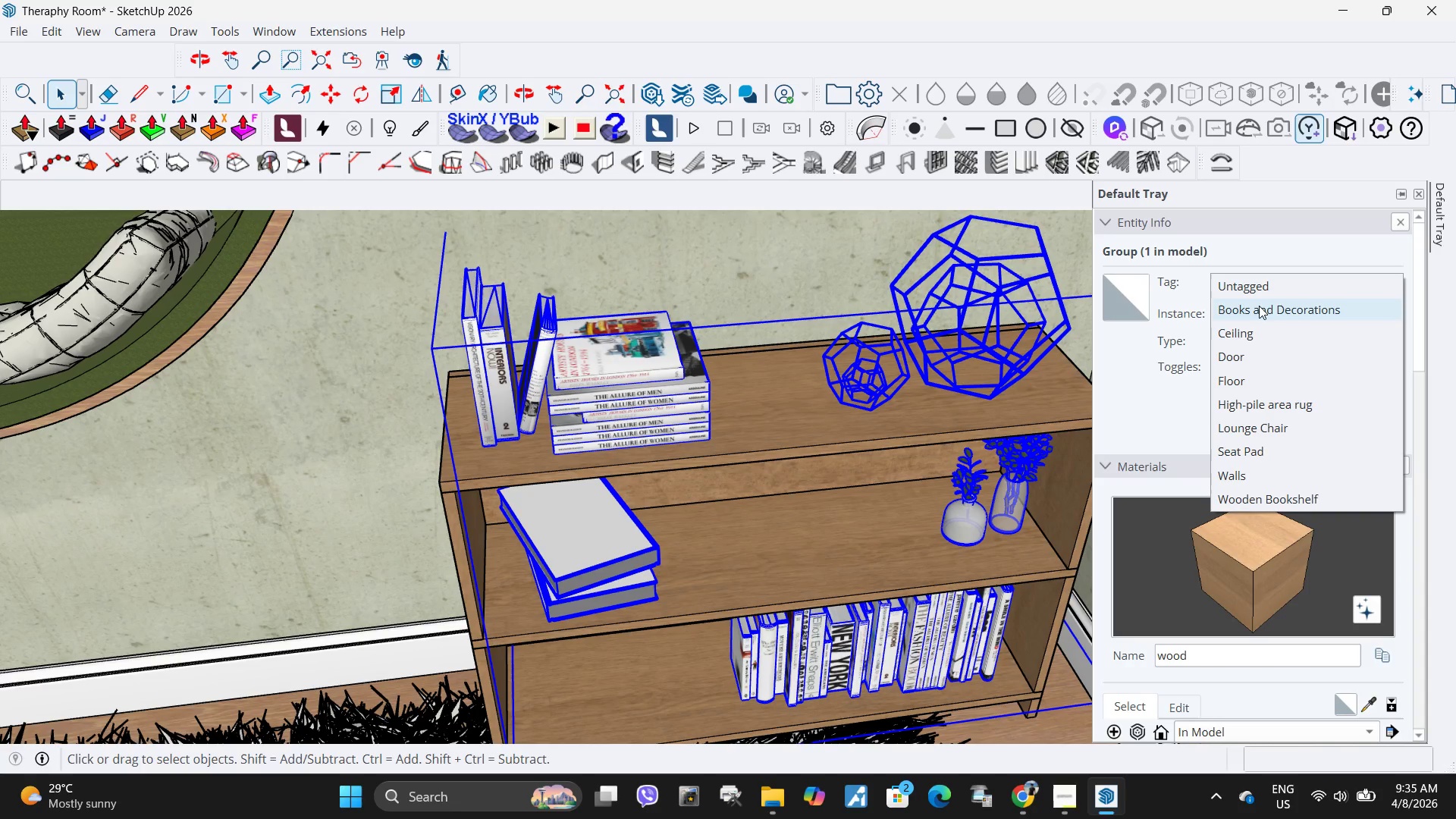 
left_click([1259, 308])
 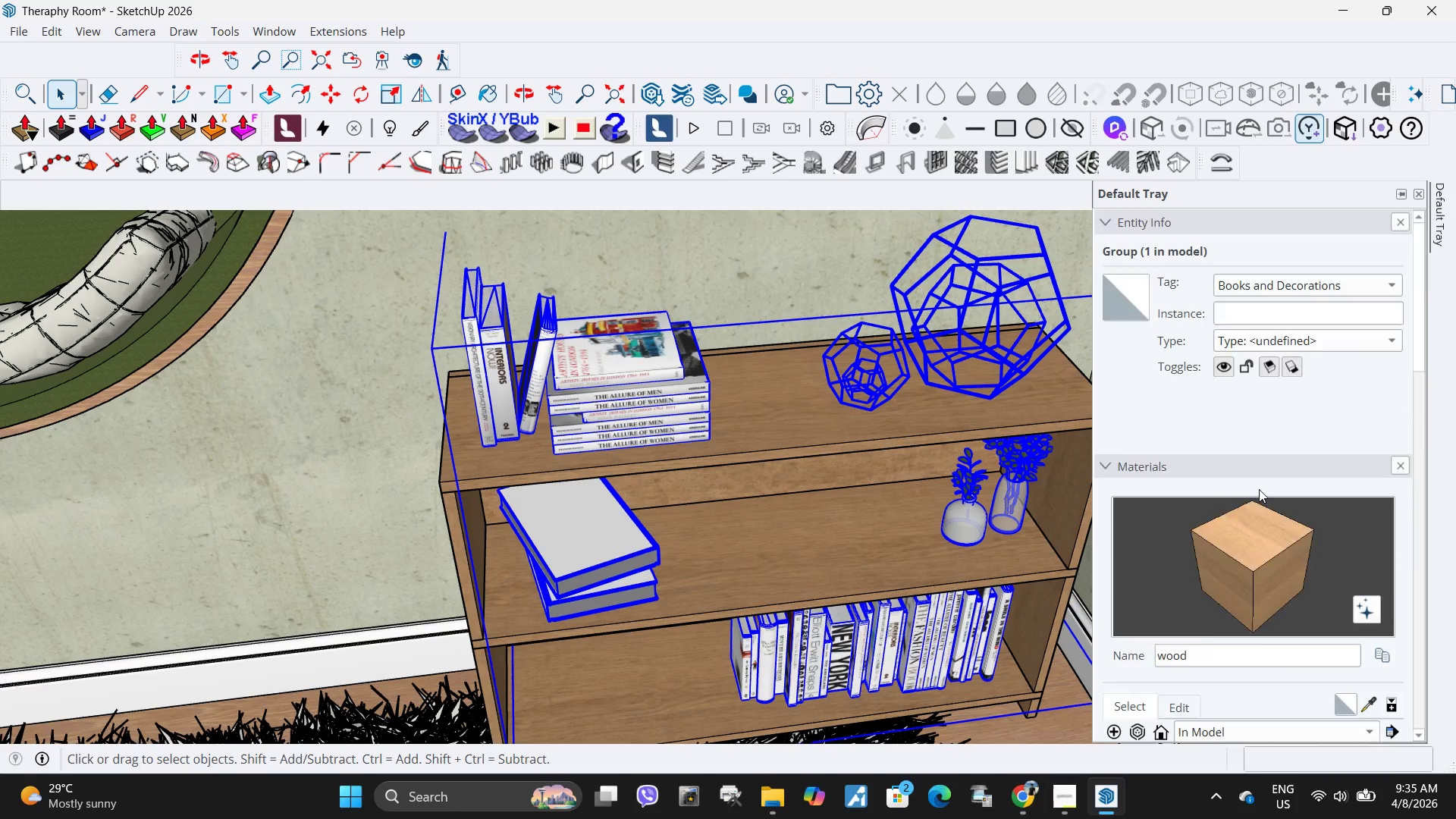 
scroll: coordinate [1213, 321], scroll_direction: up, amount: 5.0
 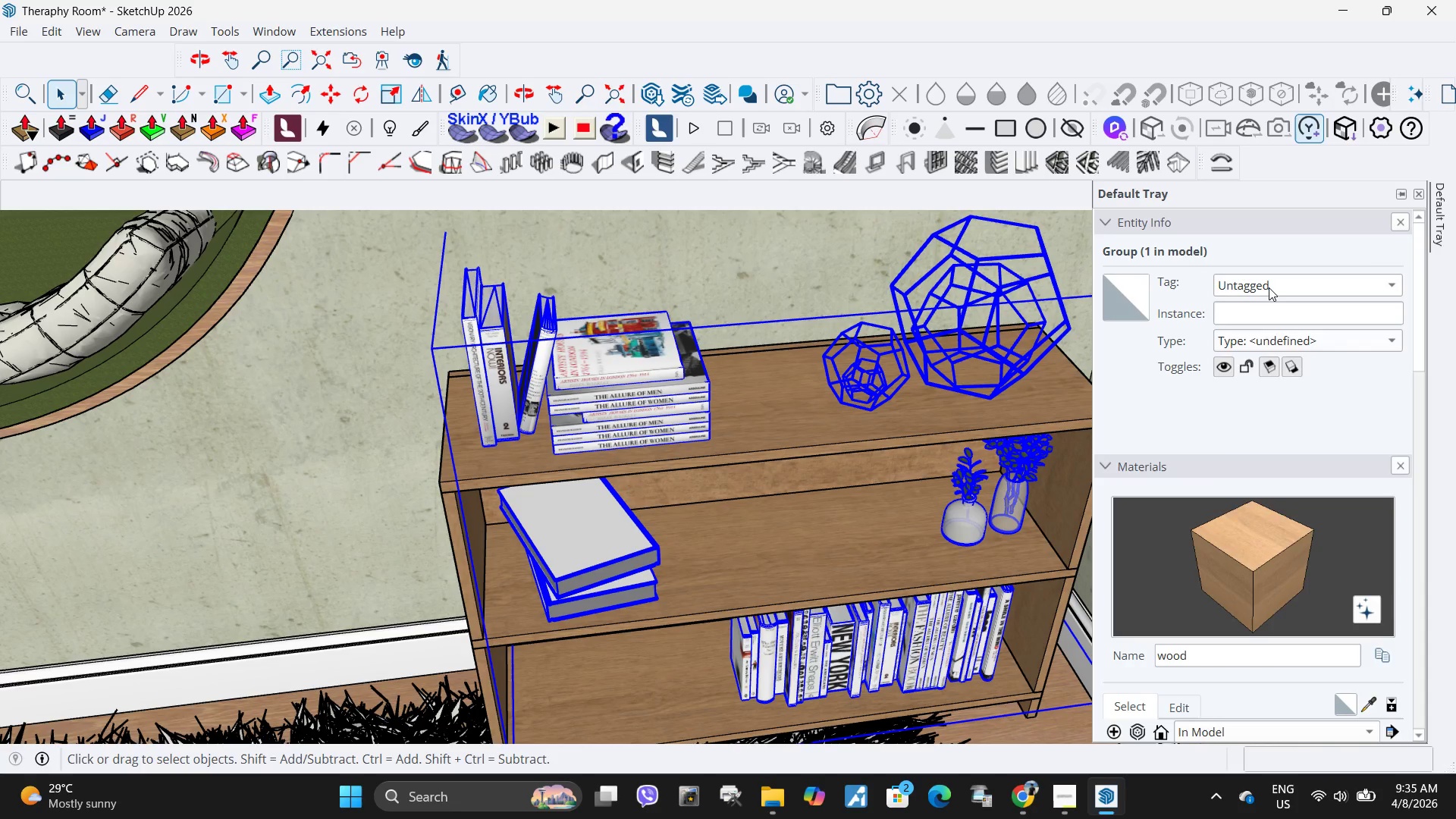 
scroll: coordinate [1232, 501], scroll_direction: down, amount: 23.0
 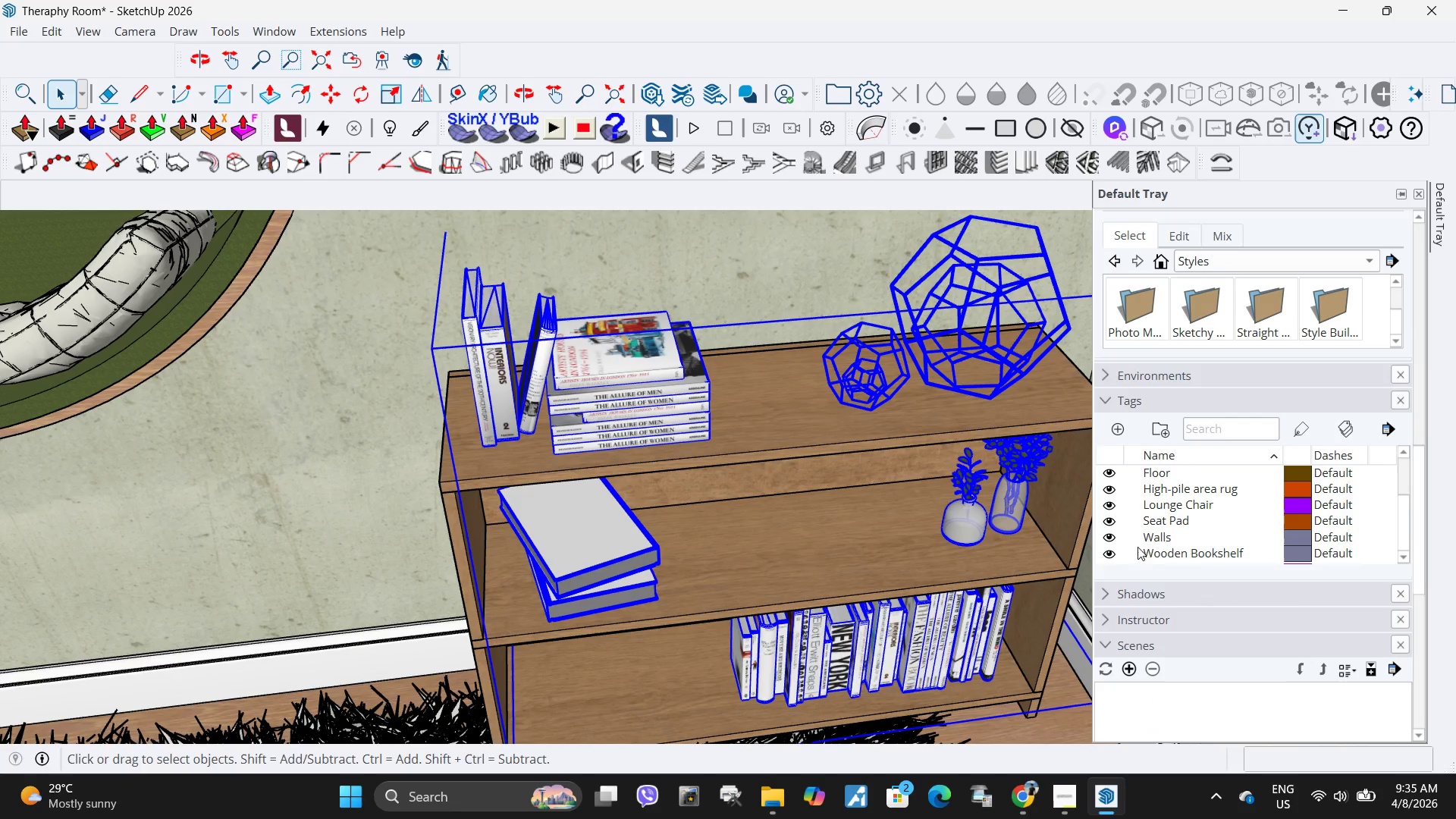 
left_click([1113, 488])
 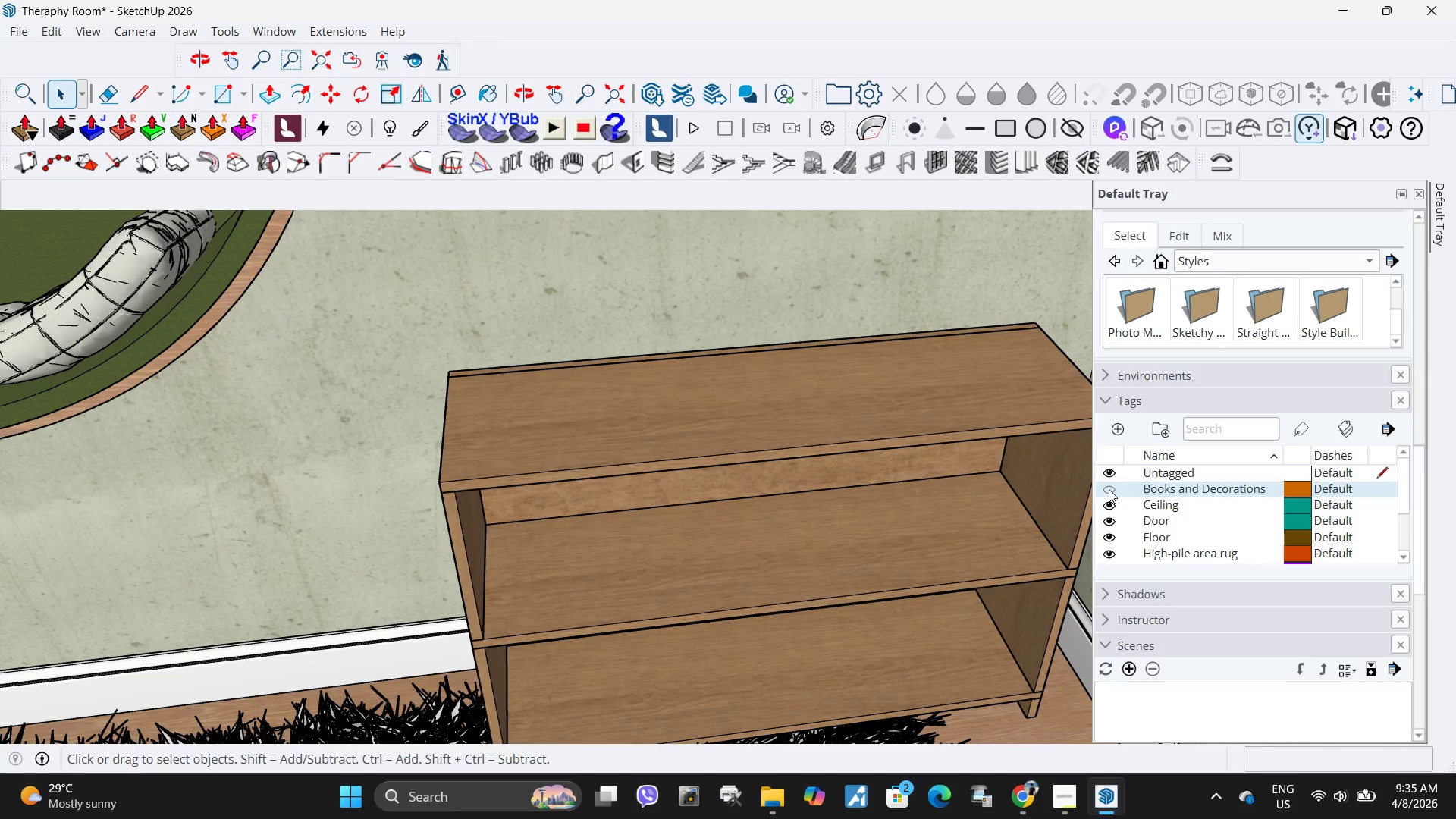 
scroll: coordinate [1153, 541], scroll_direction: up, amount: 2.0
 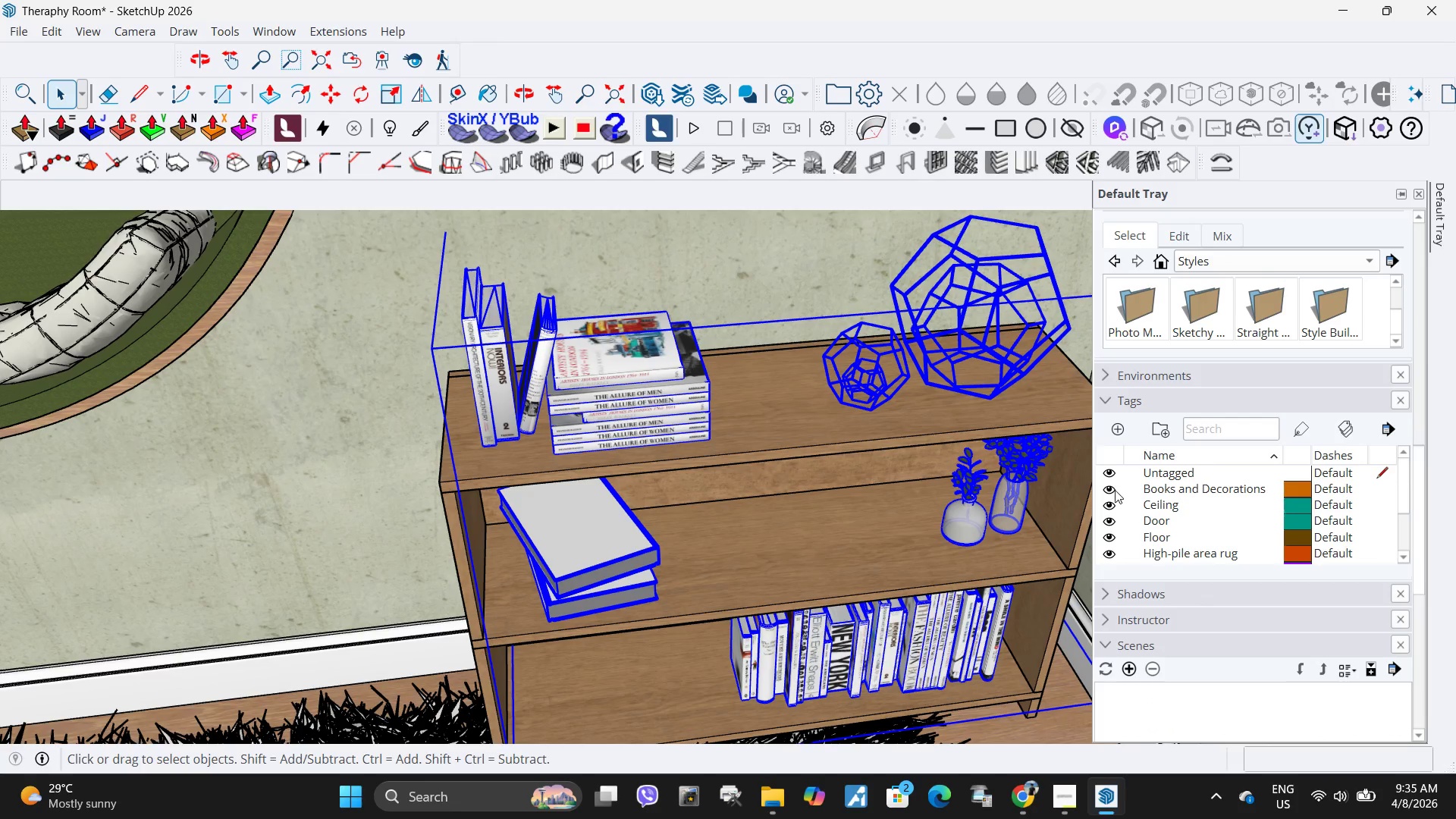 
left_click([1109, 489])
 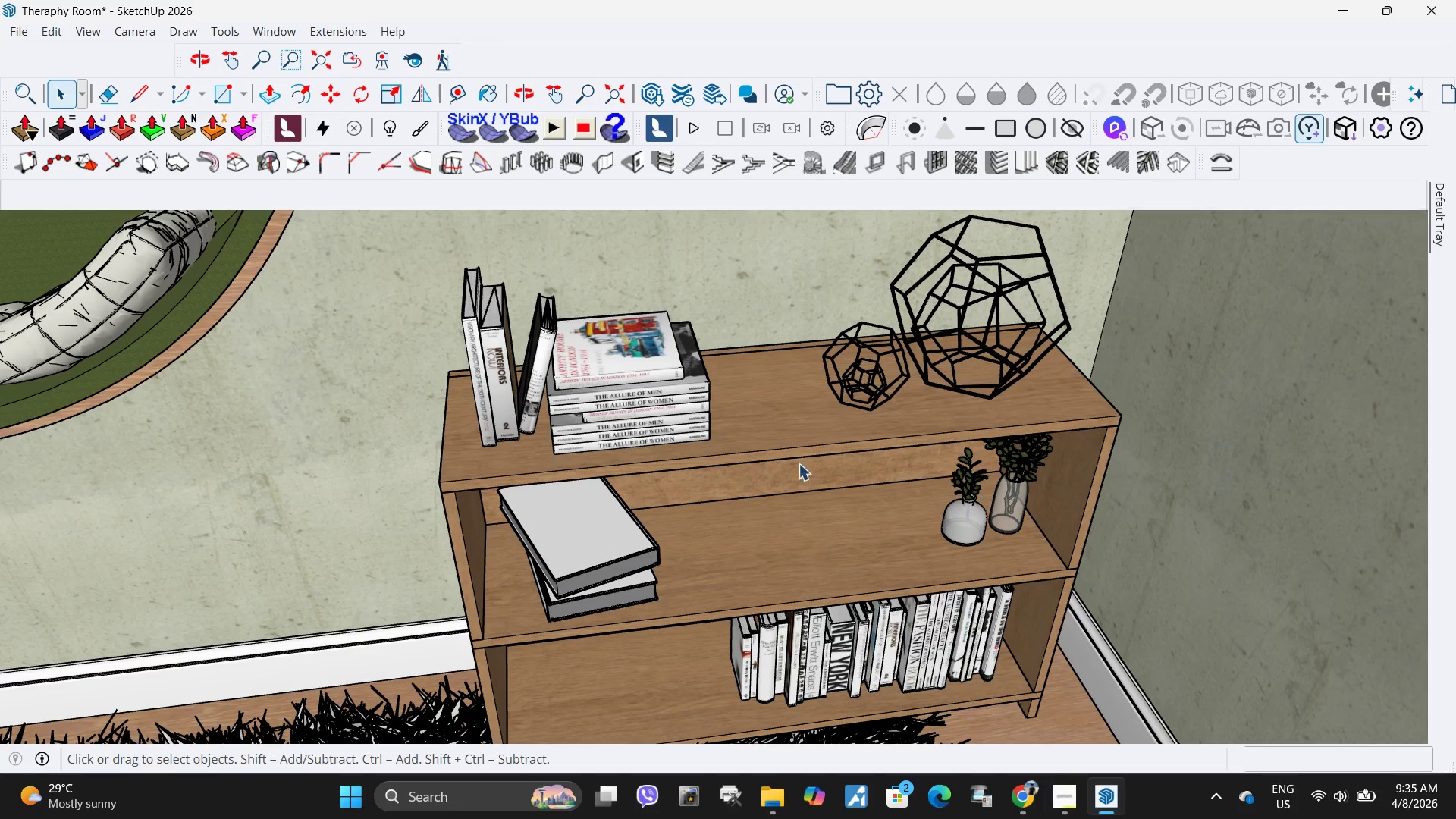 
key(Space)
 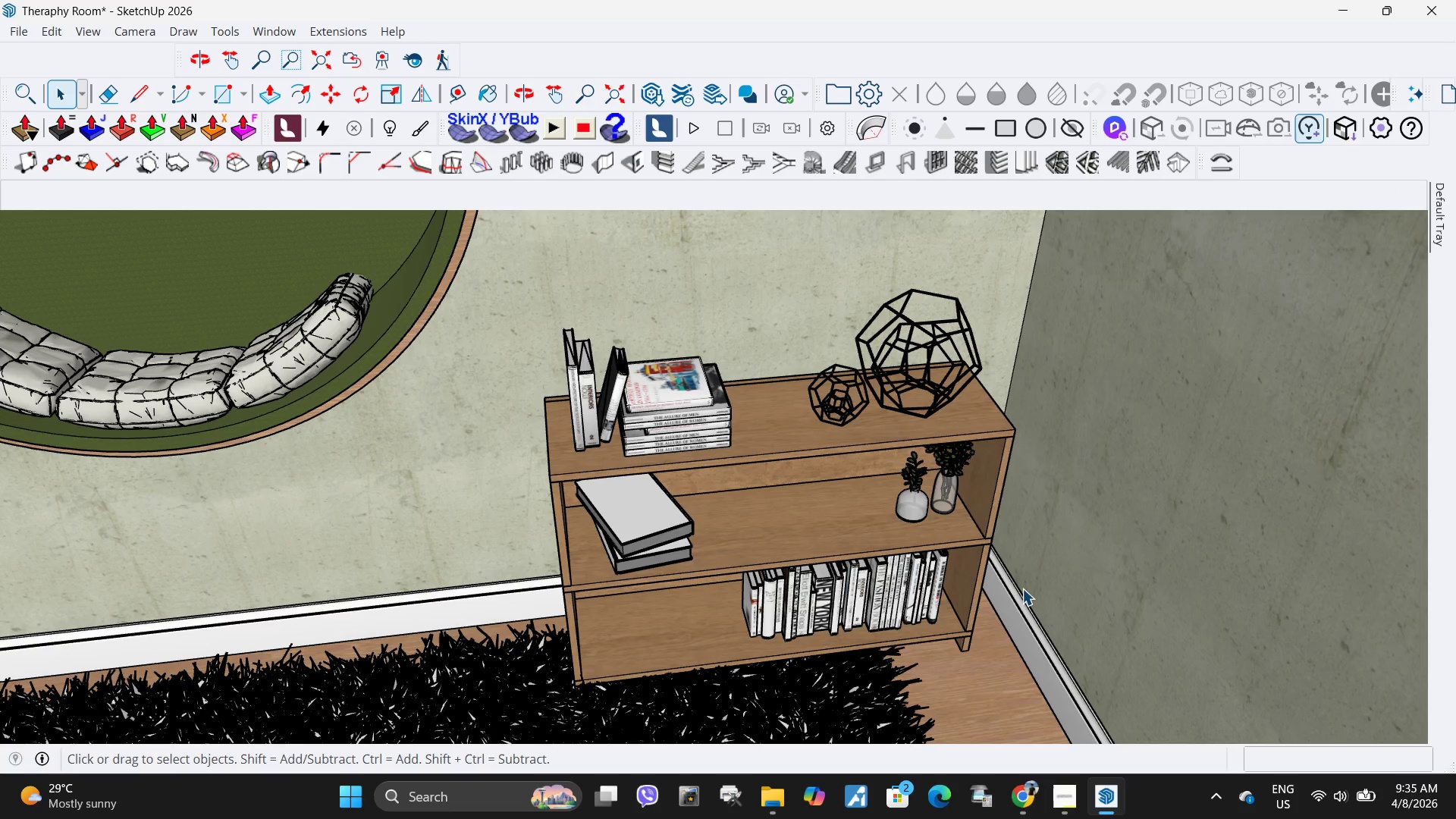 
left_click([1022, 588])
 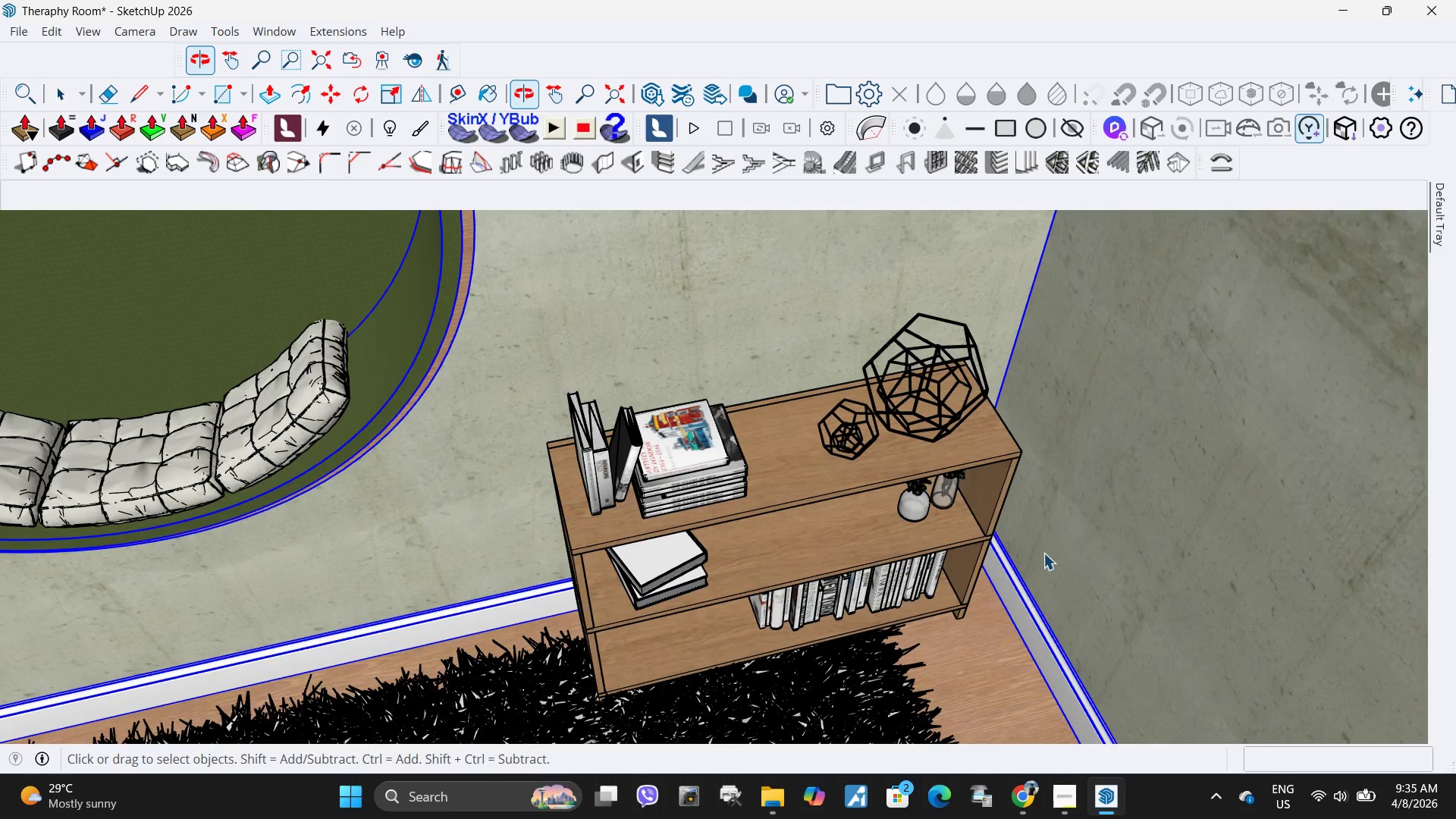 
scroll: coordinate [1225, 544], scroll_direction: down, amount: 25.0
 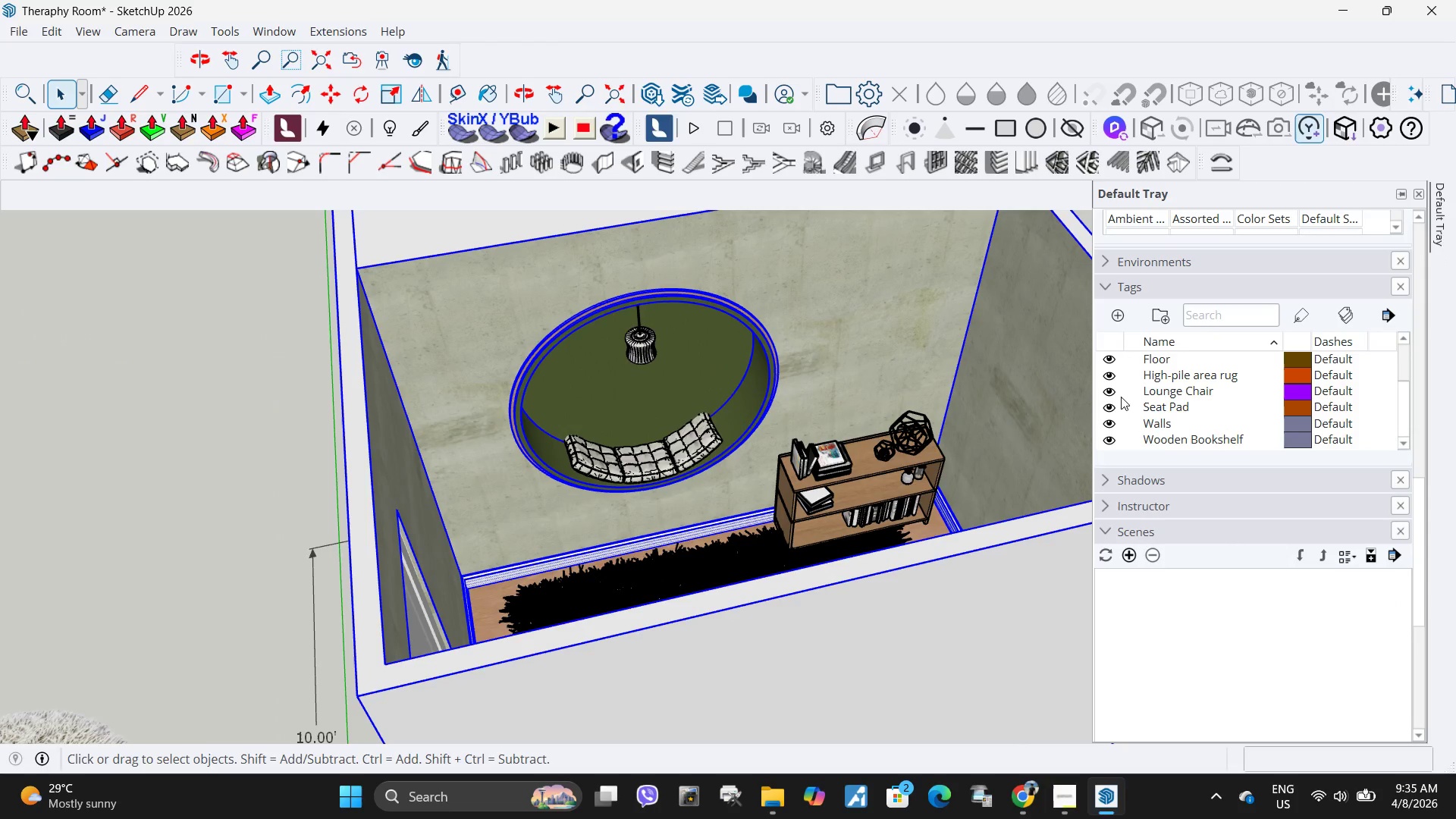 
left_click([1112, 394])
 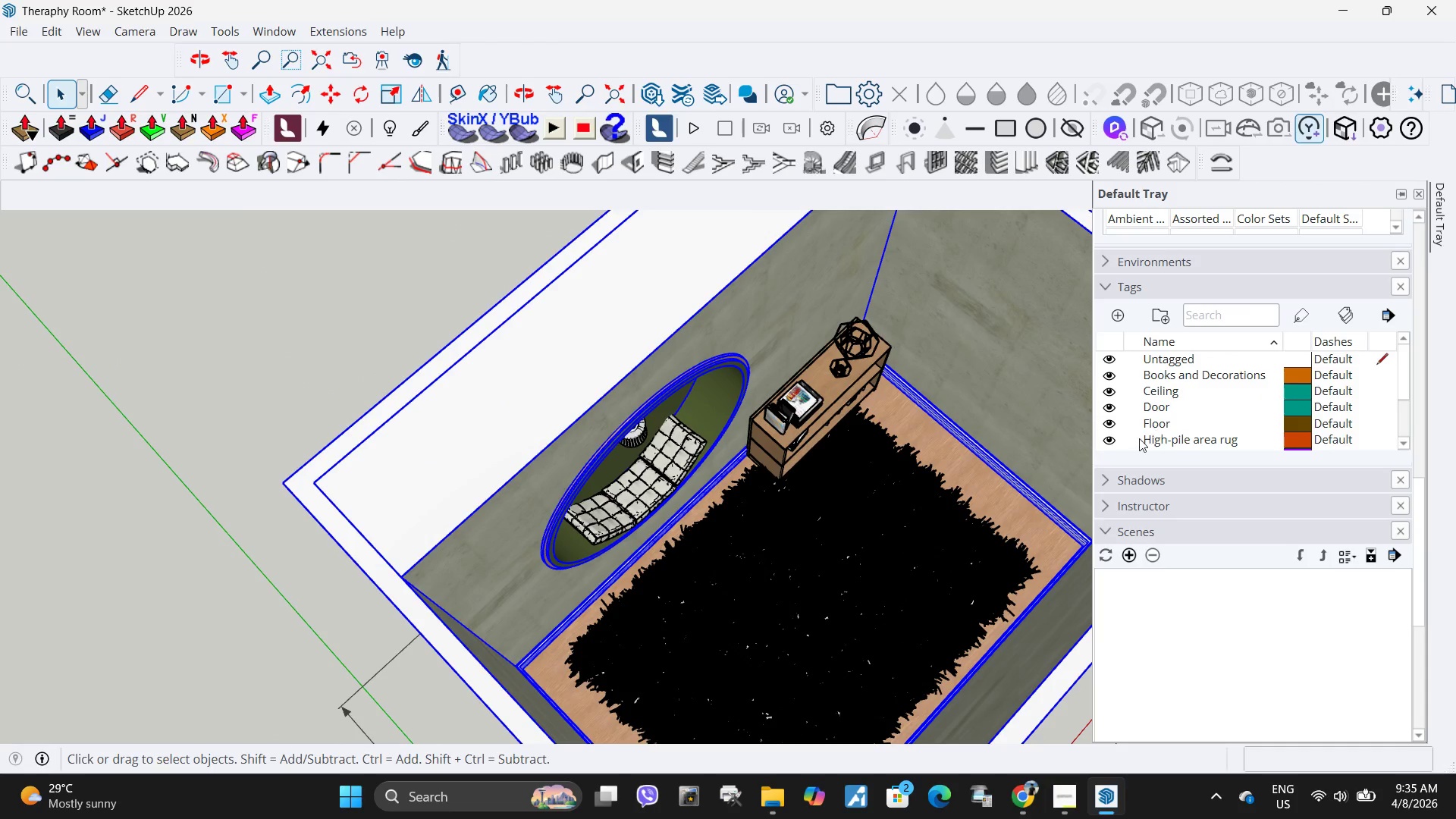 
double_click([1111, 440])
 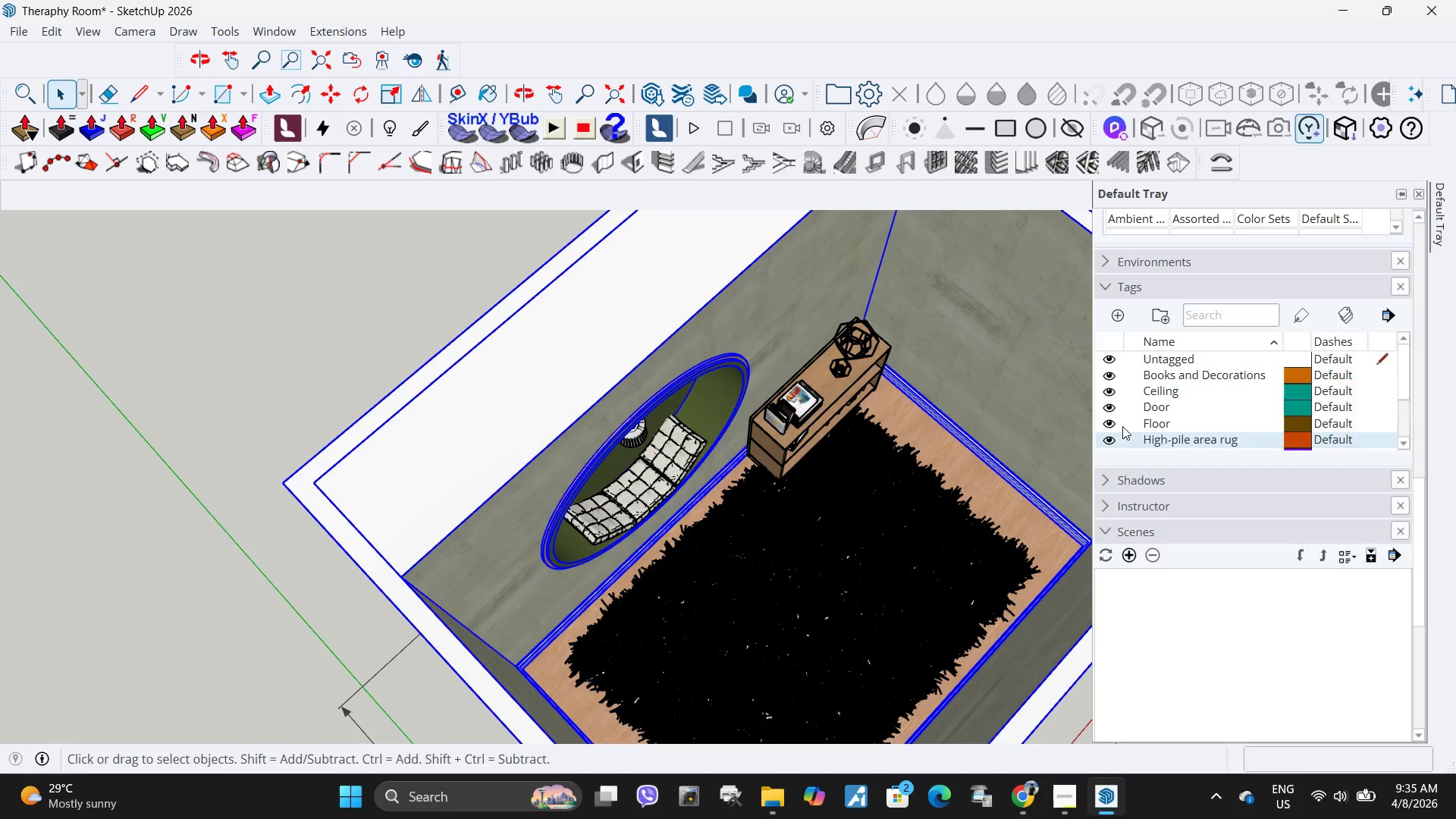 
left_click([1111, 410])
 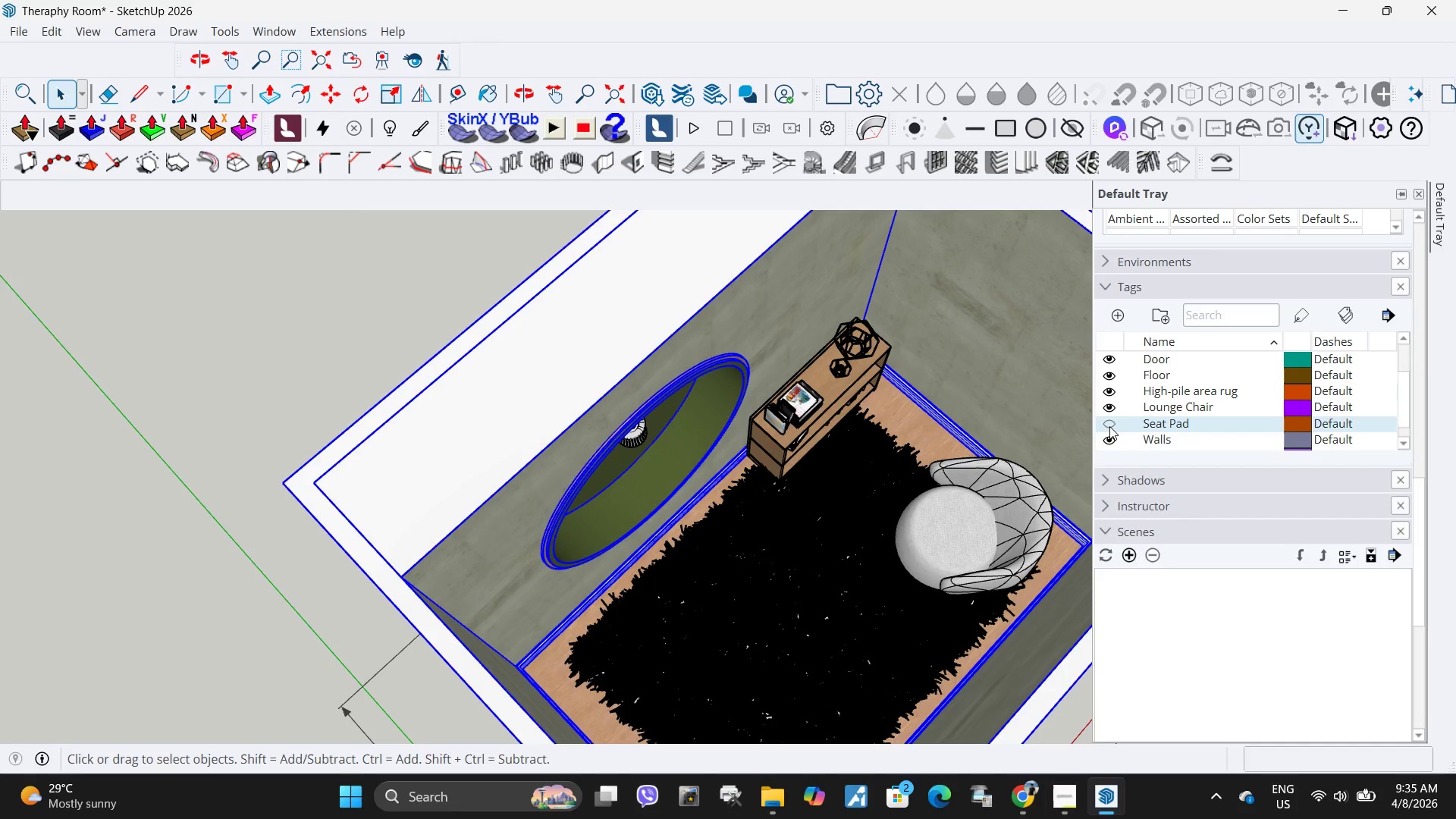 
scroll: coordinate [1123, 425], scroll_direction: down, amount: 1.0
 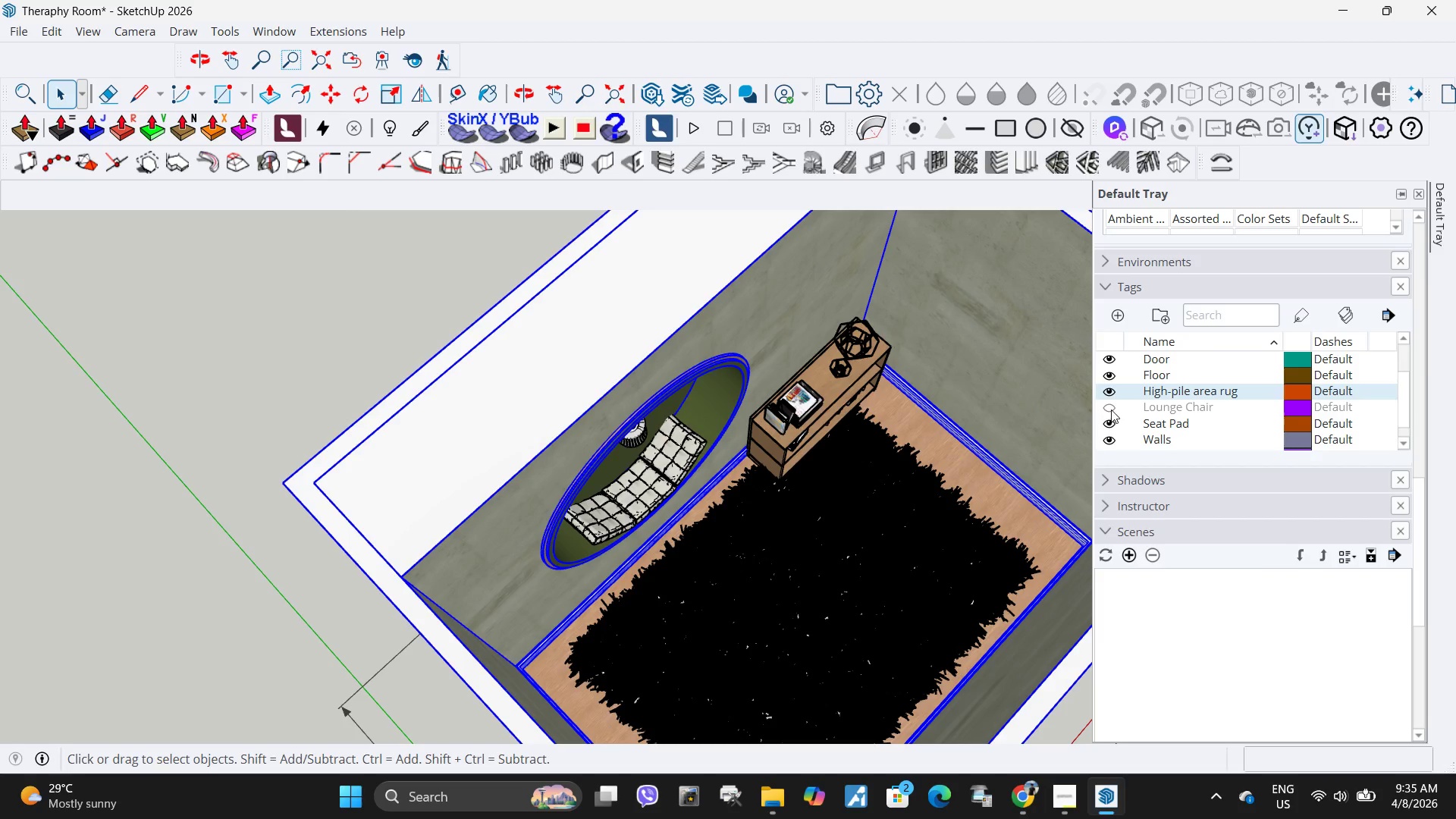 
double_click([1106, 426])
 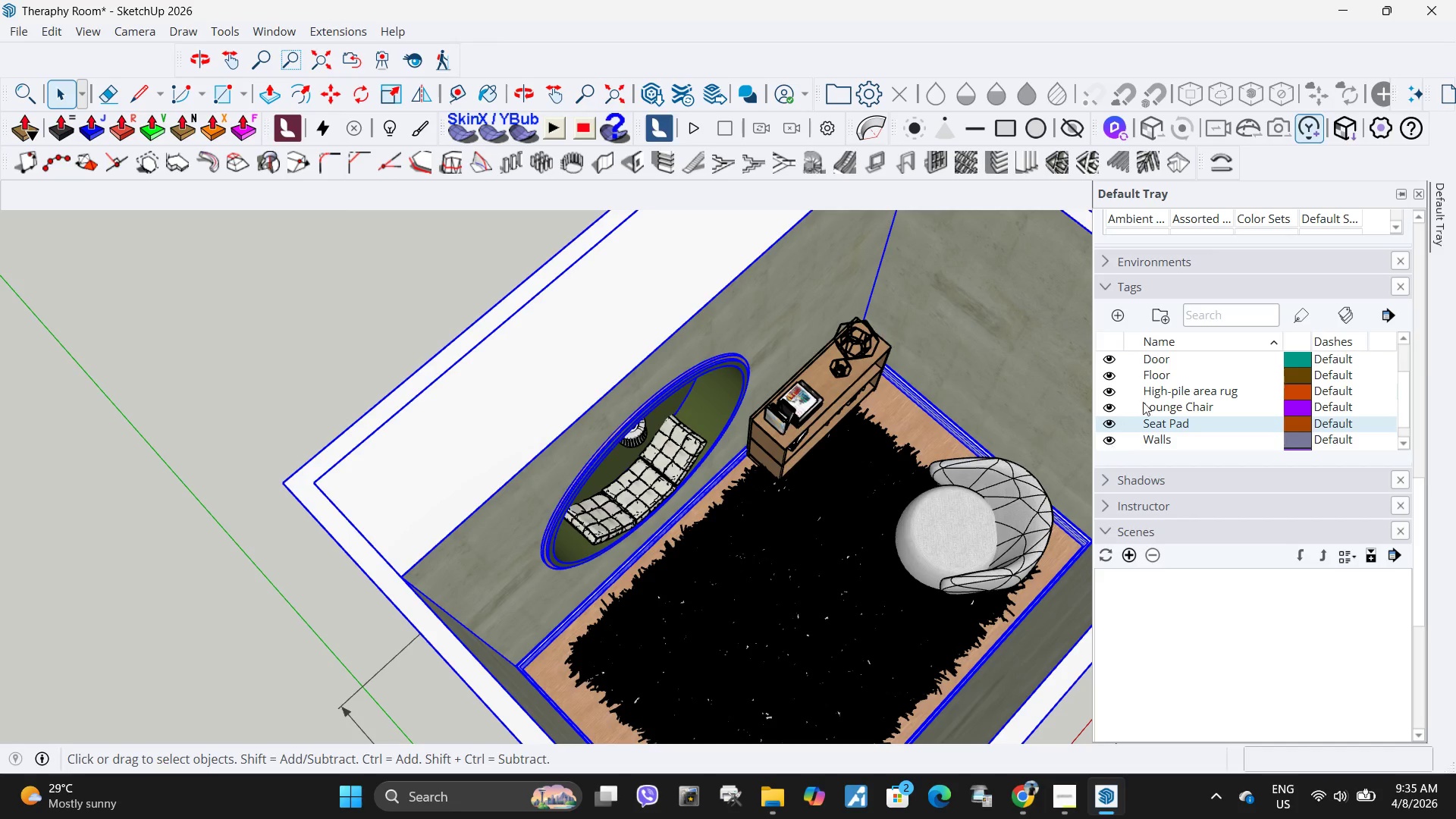 
left_click([1119, 316])
 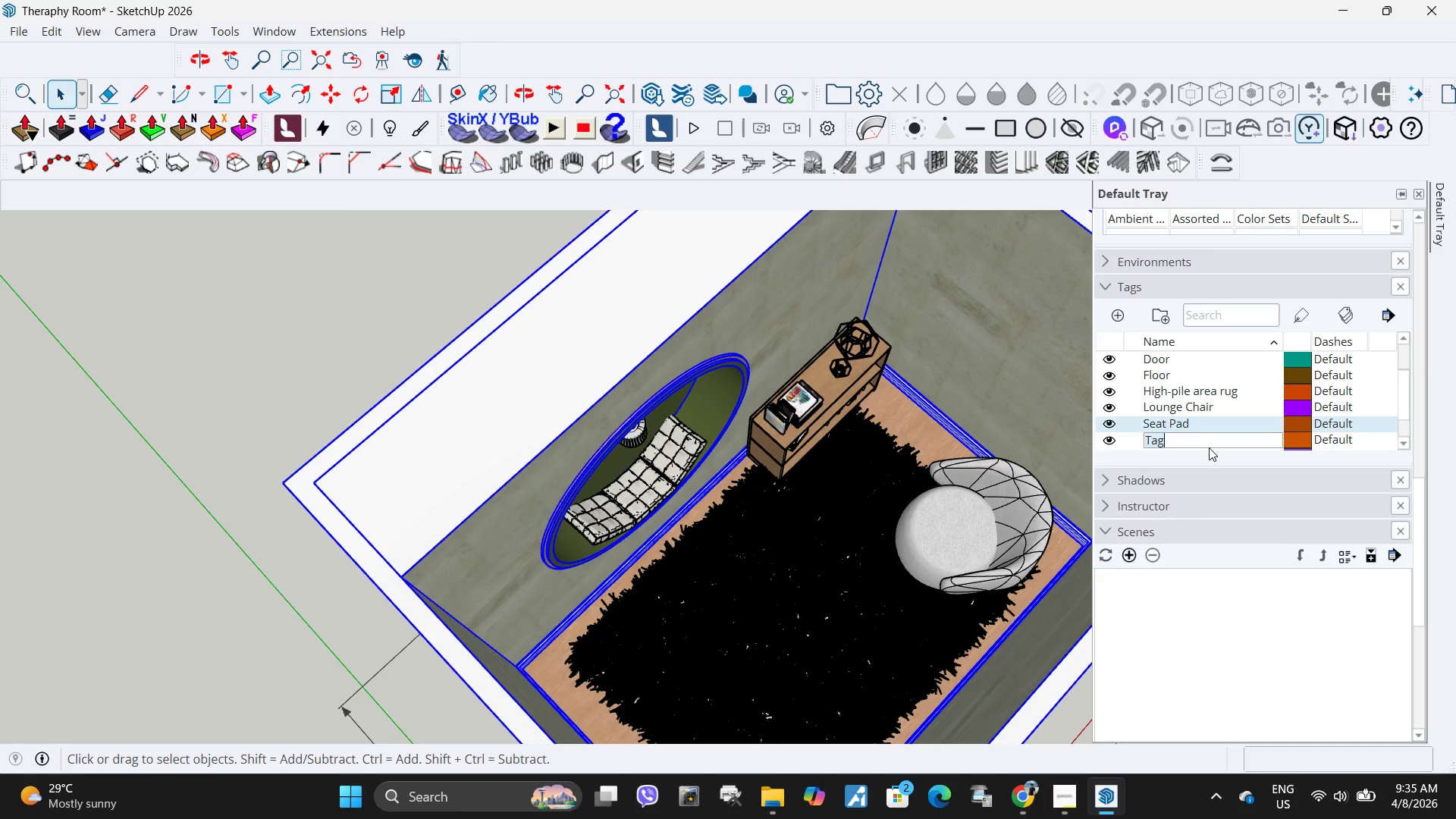 
scroll: coordinate [1152, 406], scroll_direction: up, amount: 1.0
 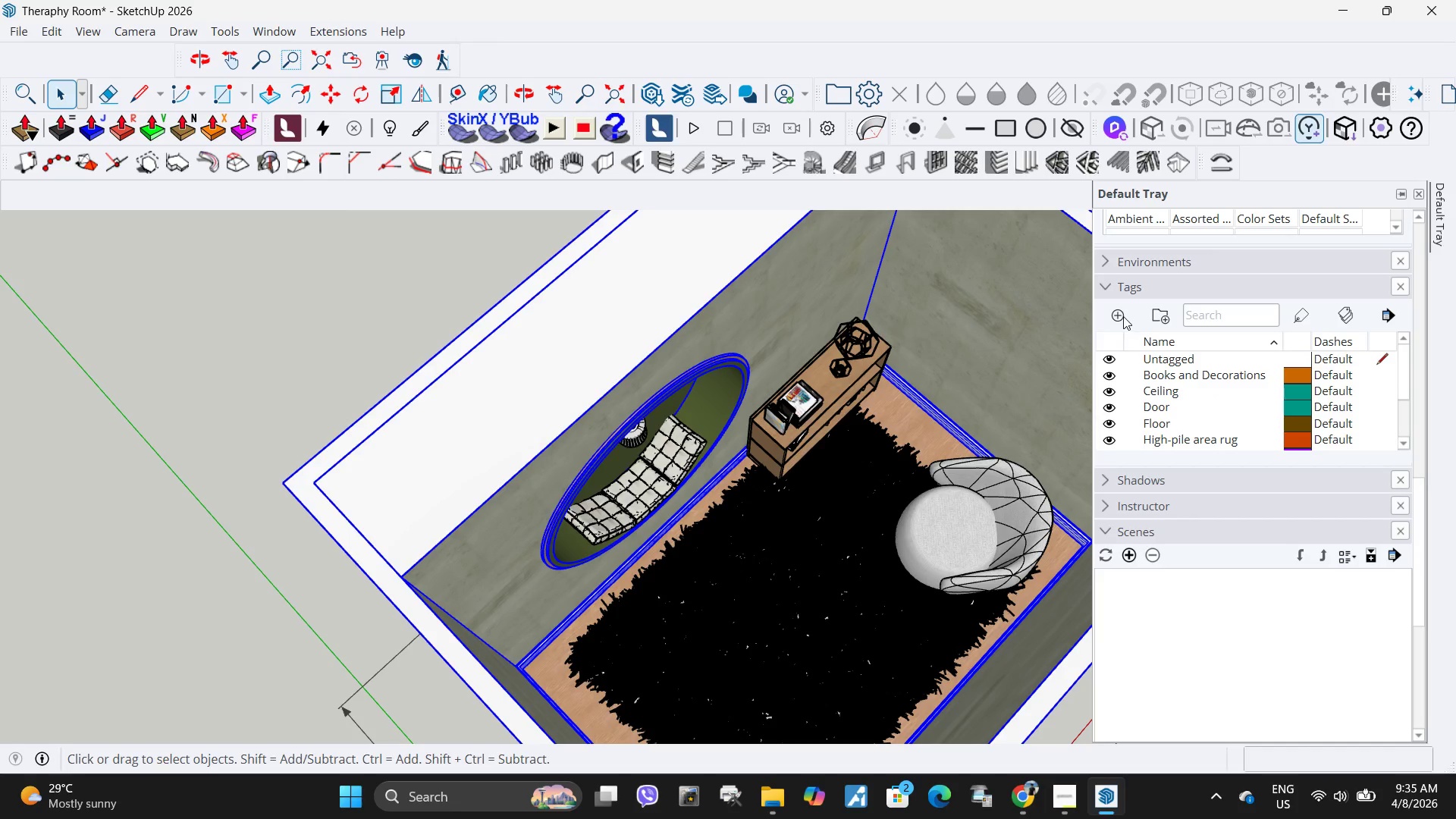 
type(Soft Lamp)
 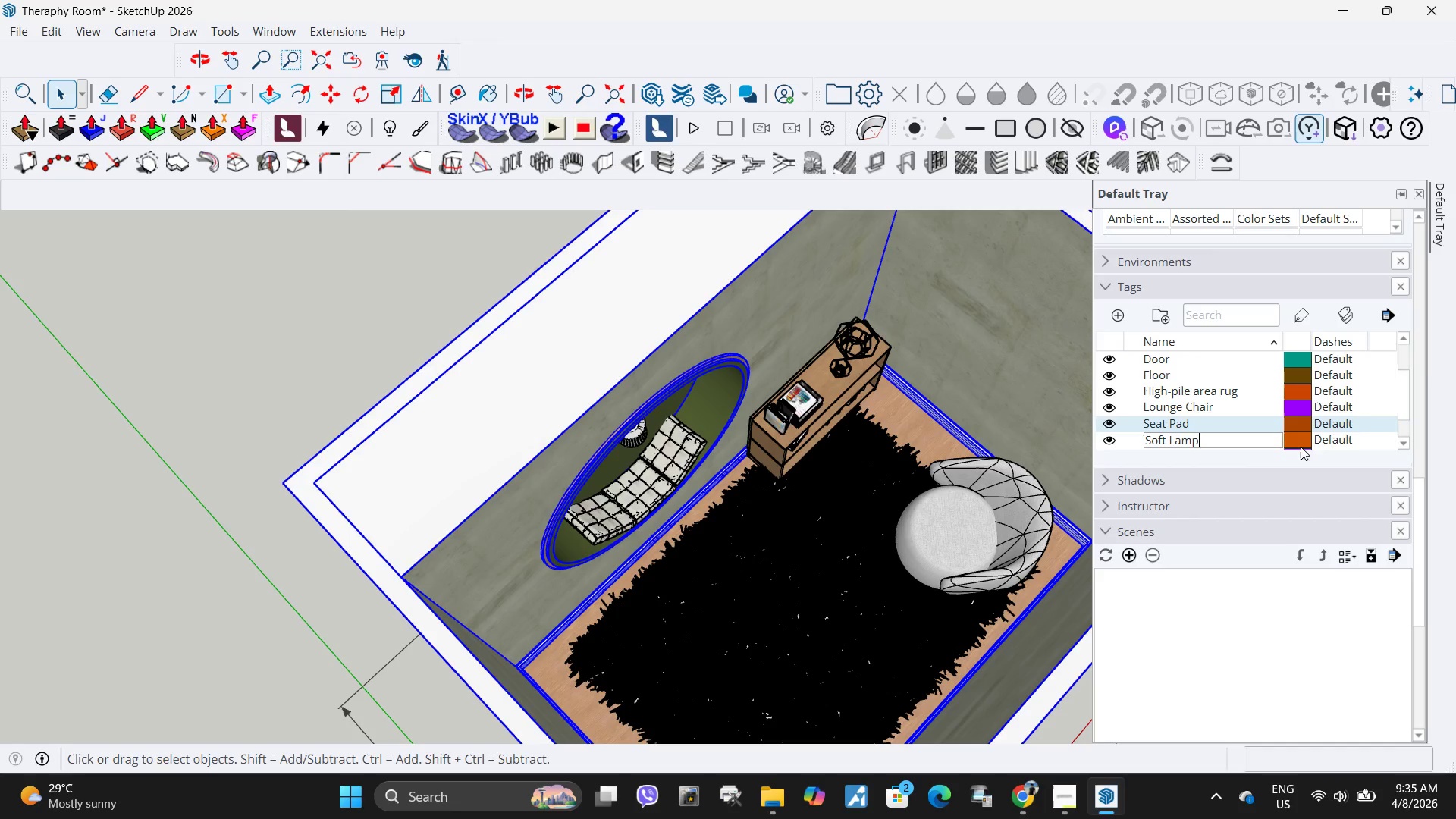 
left_click([1323, 438])
 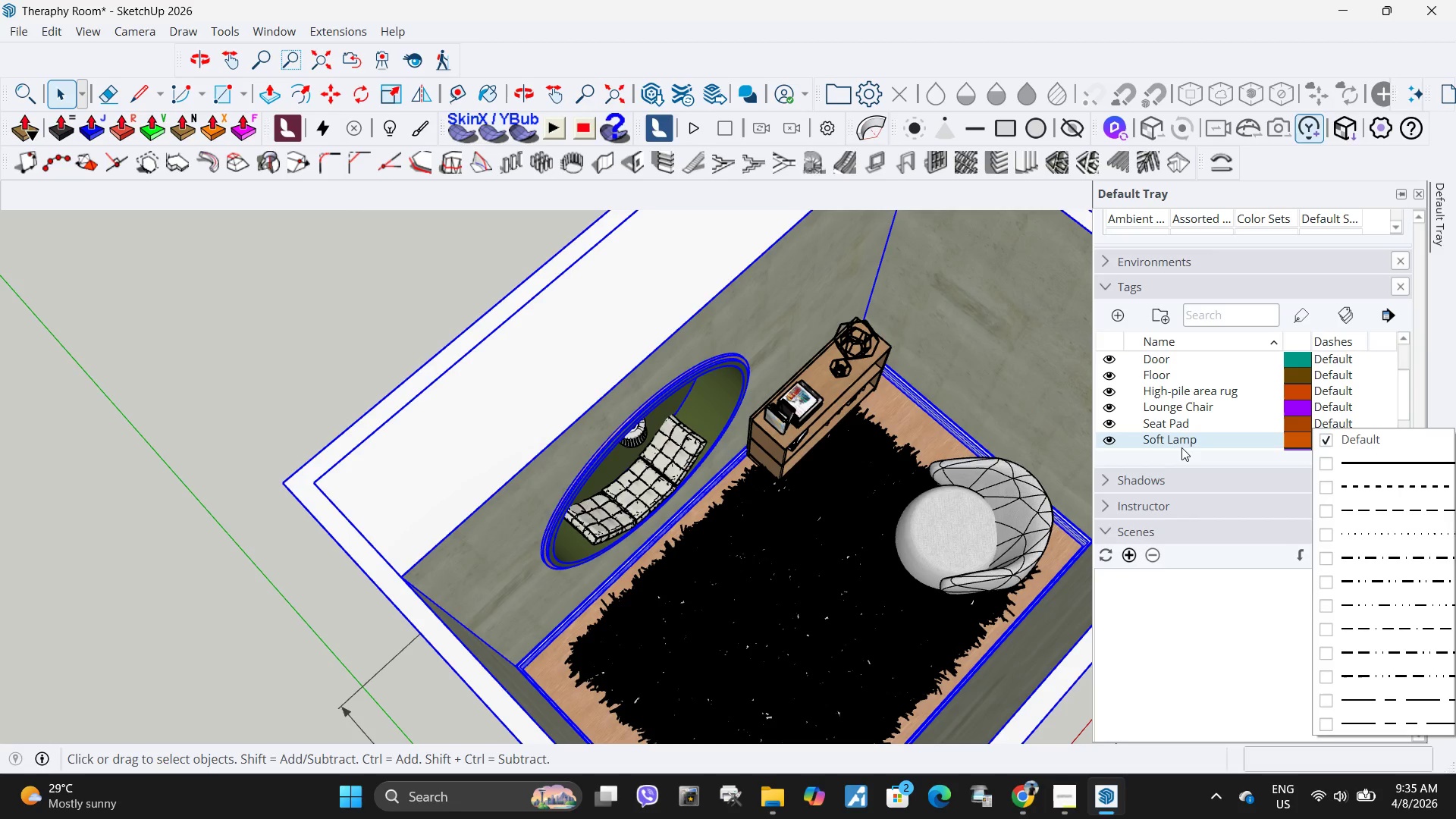 
left_click([1171, 444])
 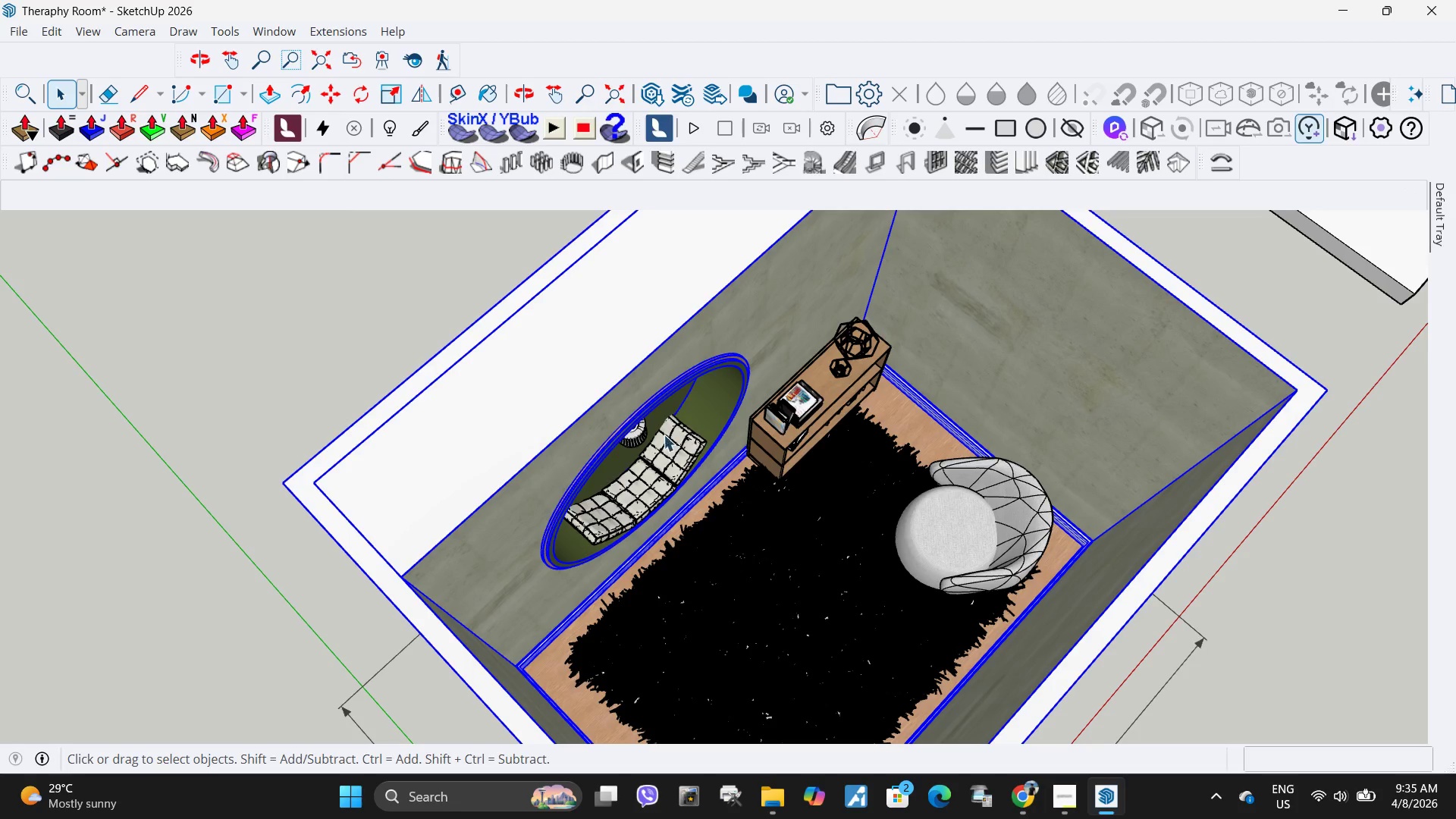 
left_click([642, 439])
 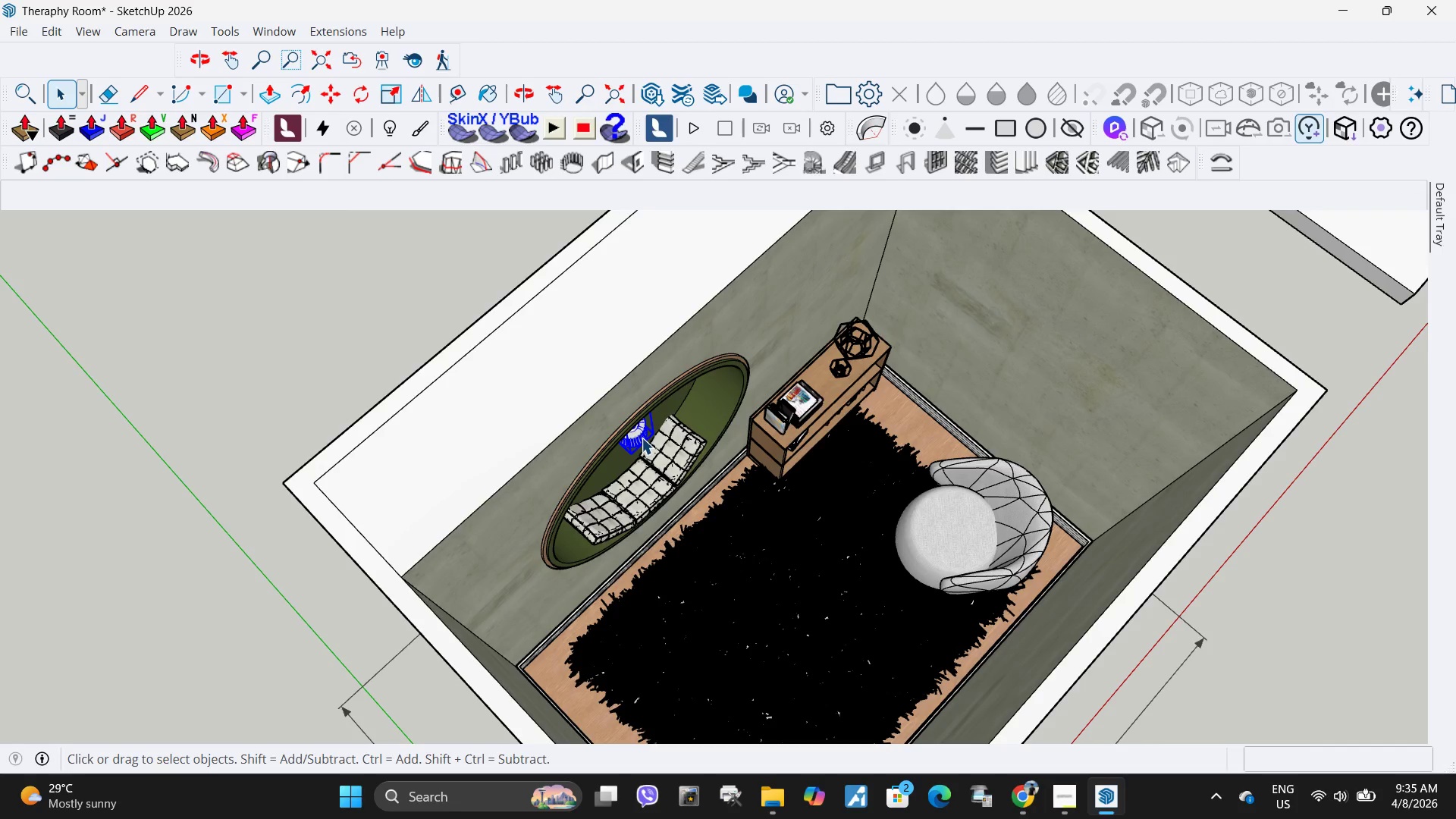 
right_click([642, 438])
 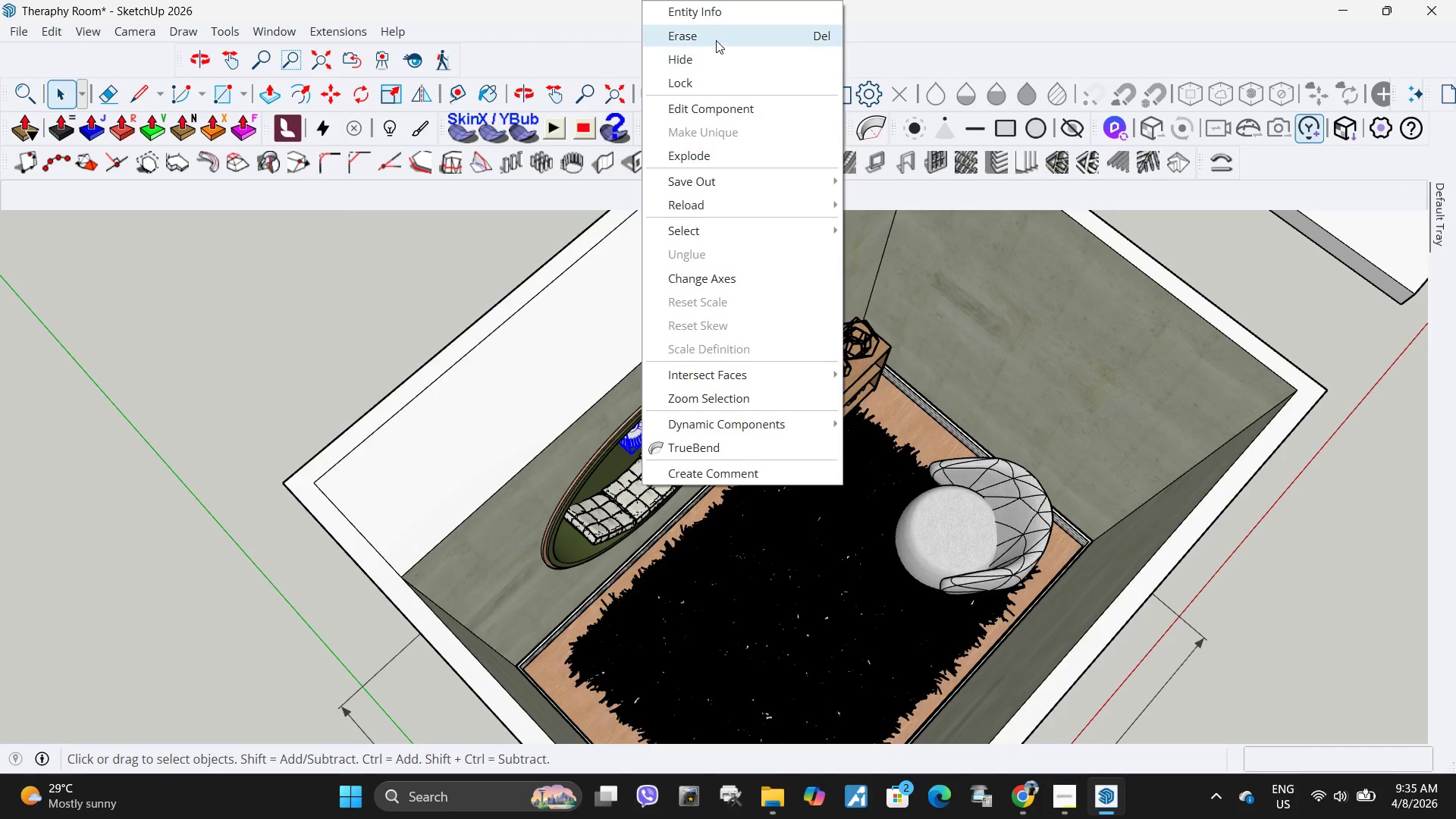 
left_click([720, 10])
 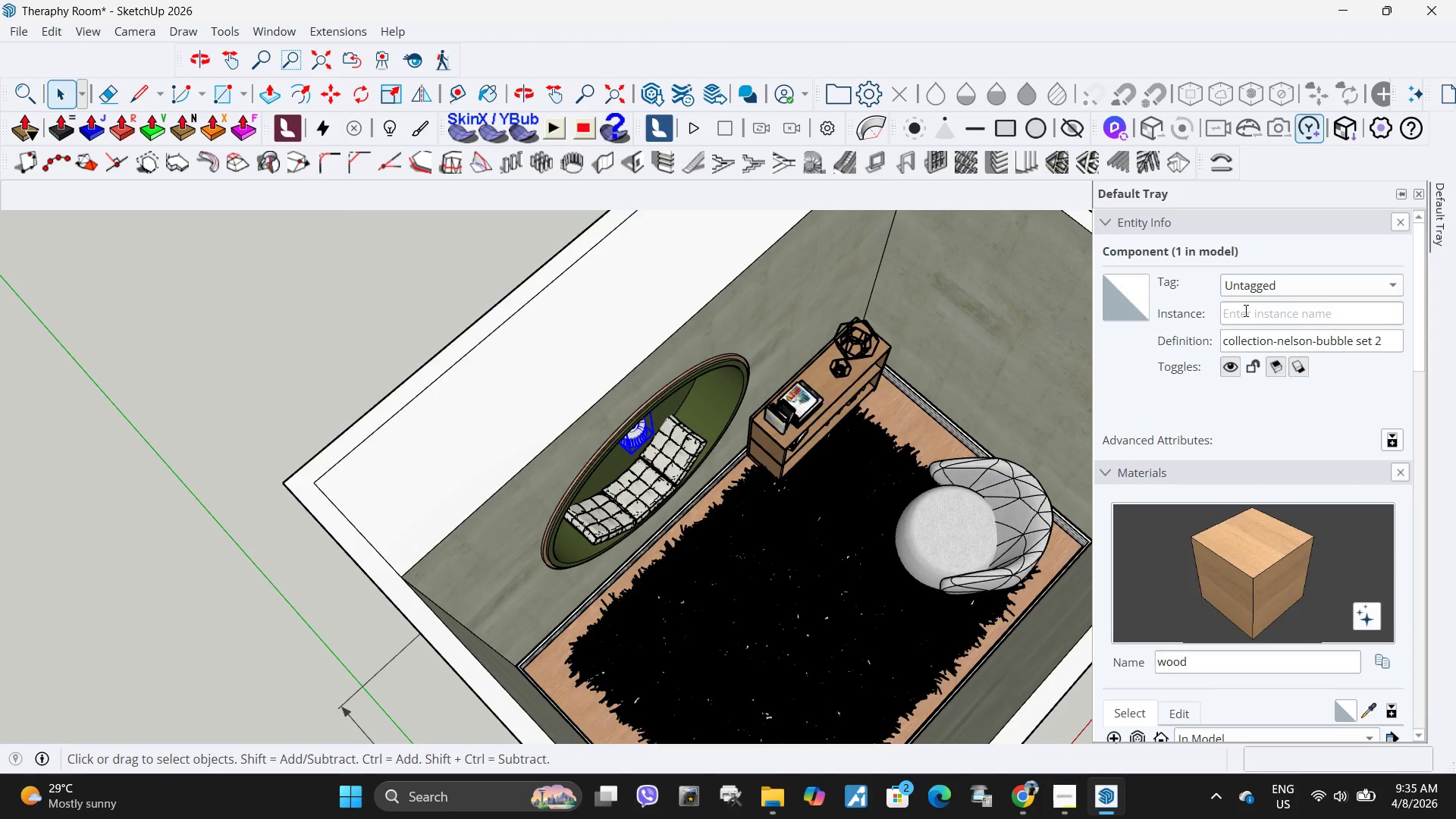 
left_click([1263, 290])
 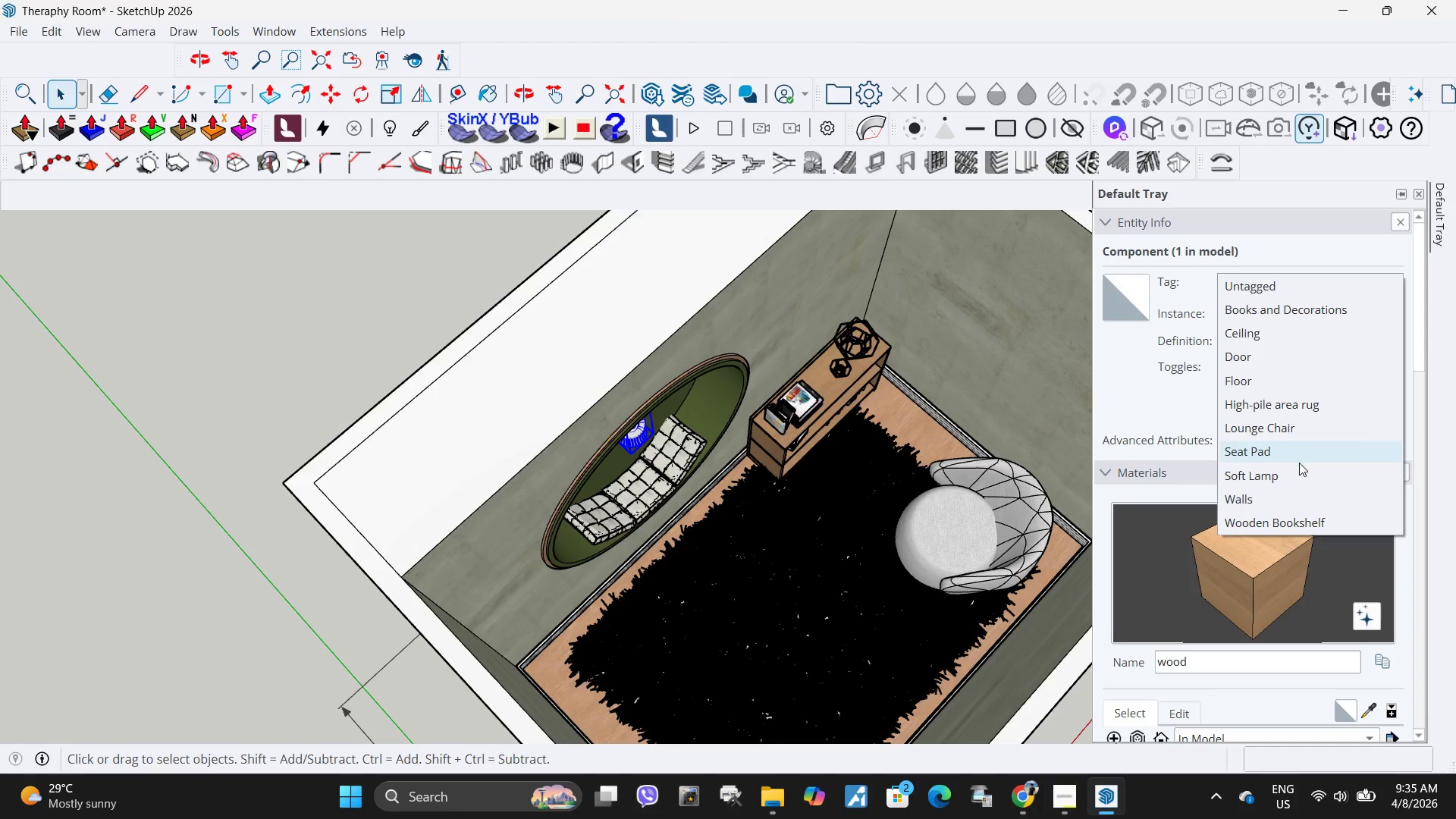 
left_click([1297, 479])
 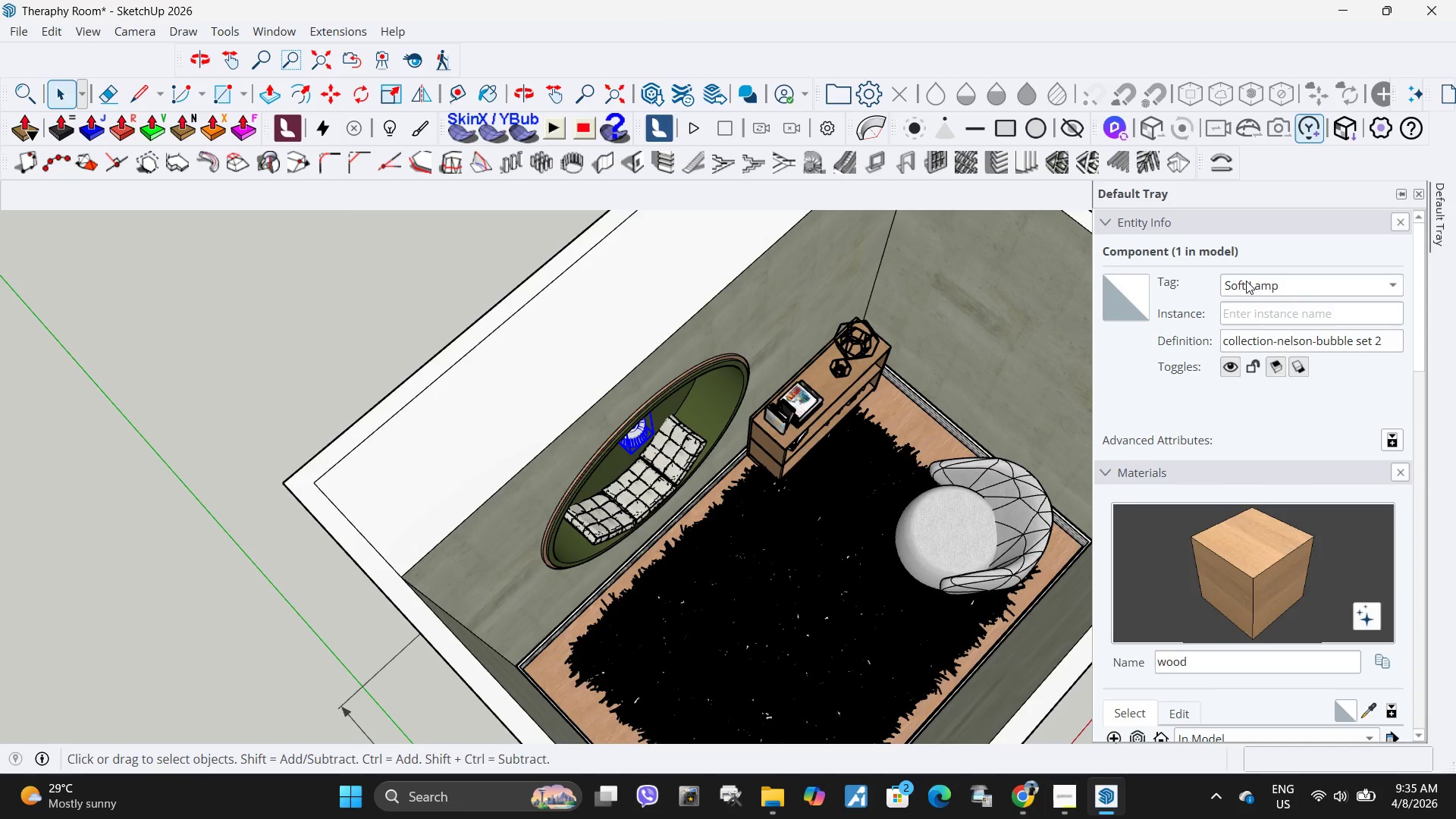 
scroll: coordinate [1212, 462], scroll_direction: down, amount: 5.0
 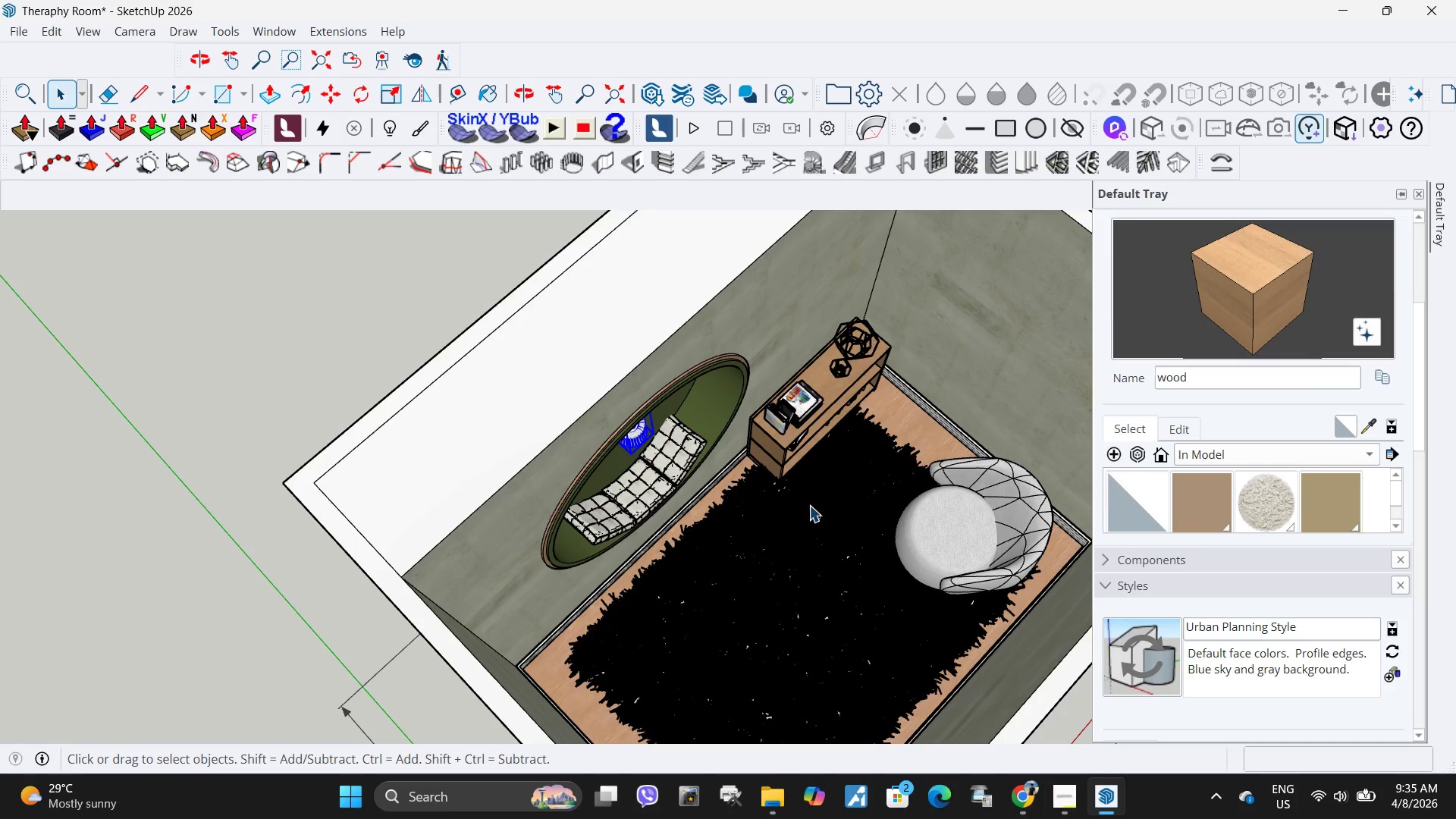 
left_click([814, 520])
 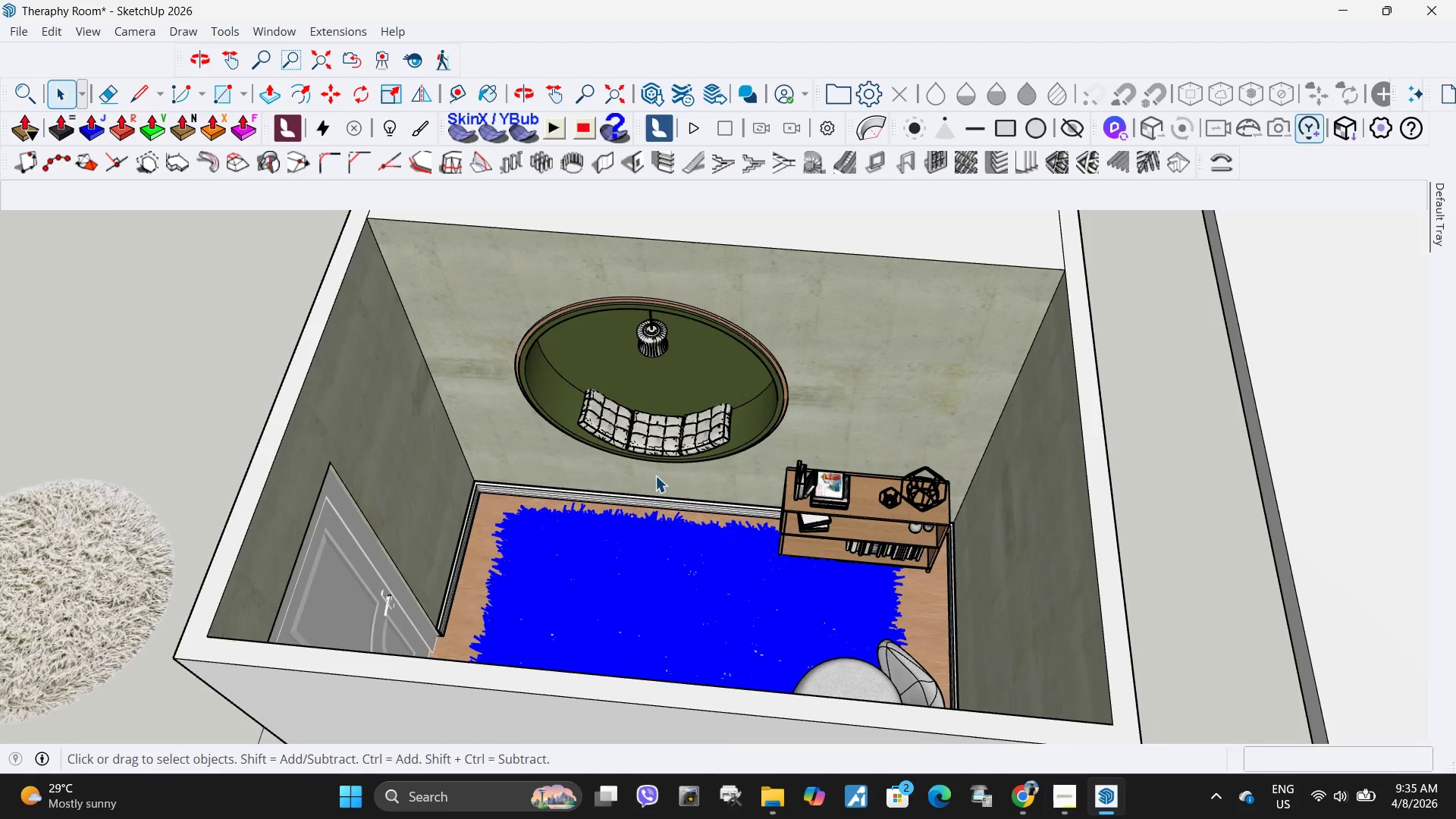 
left_click([1040, 687])
 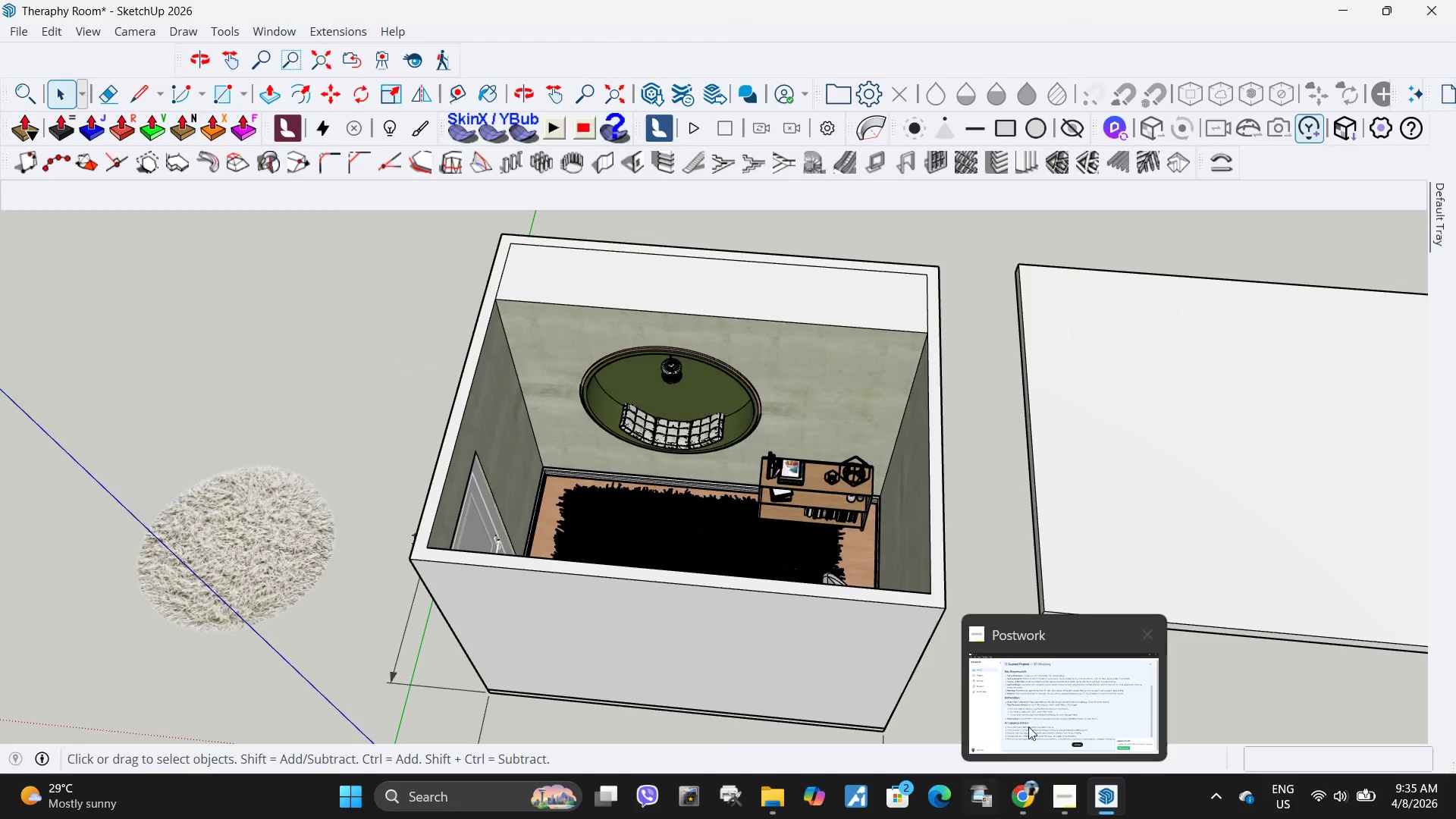 
scroll: coordinate [708, 434], scroll_direction: down, amount: 4.0
 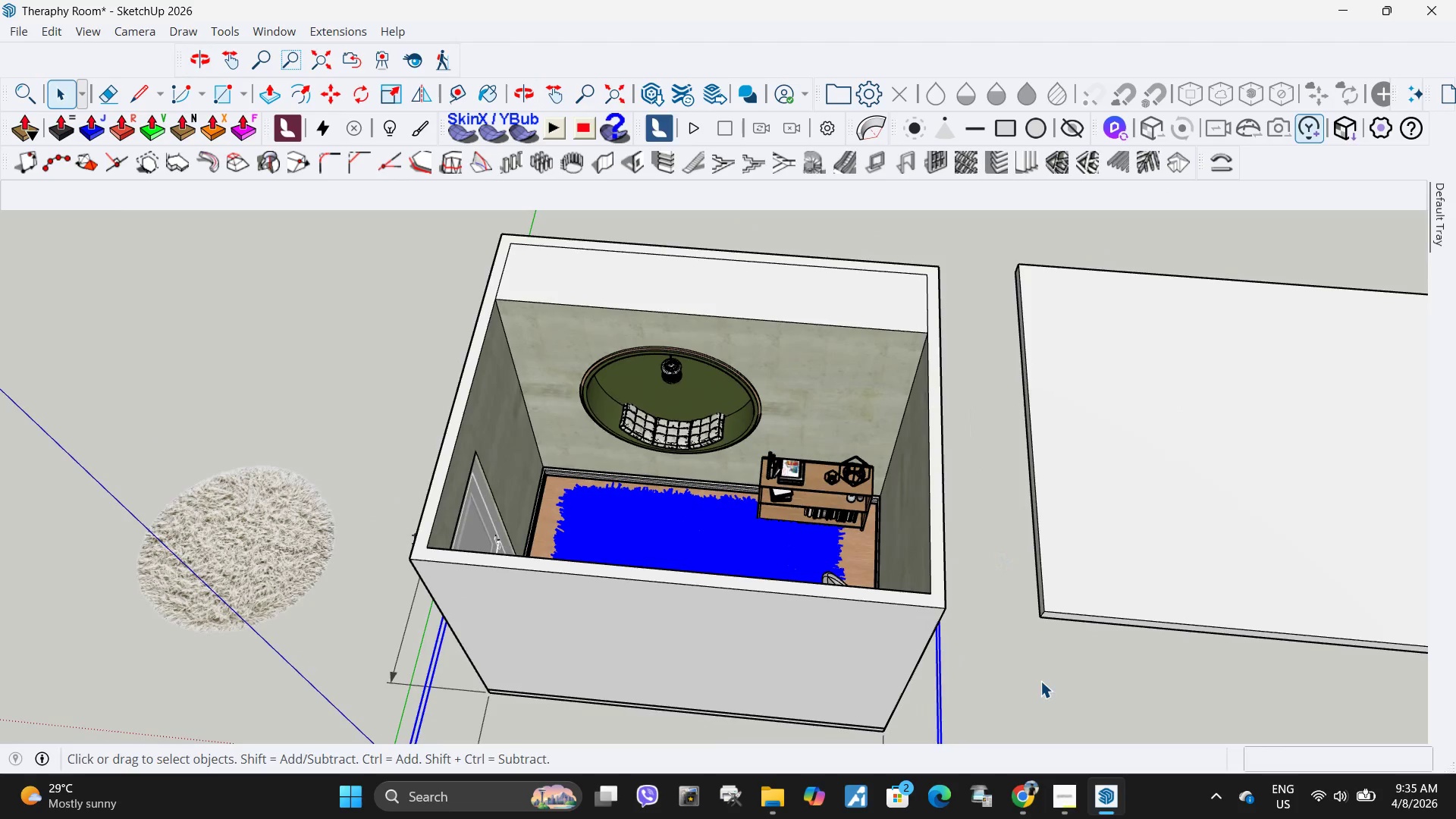 
left_click([1018, 668])